 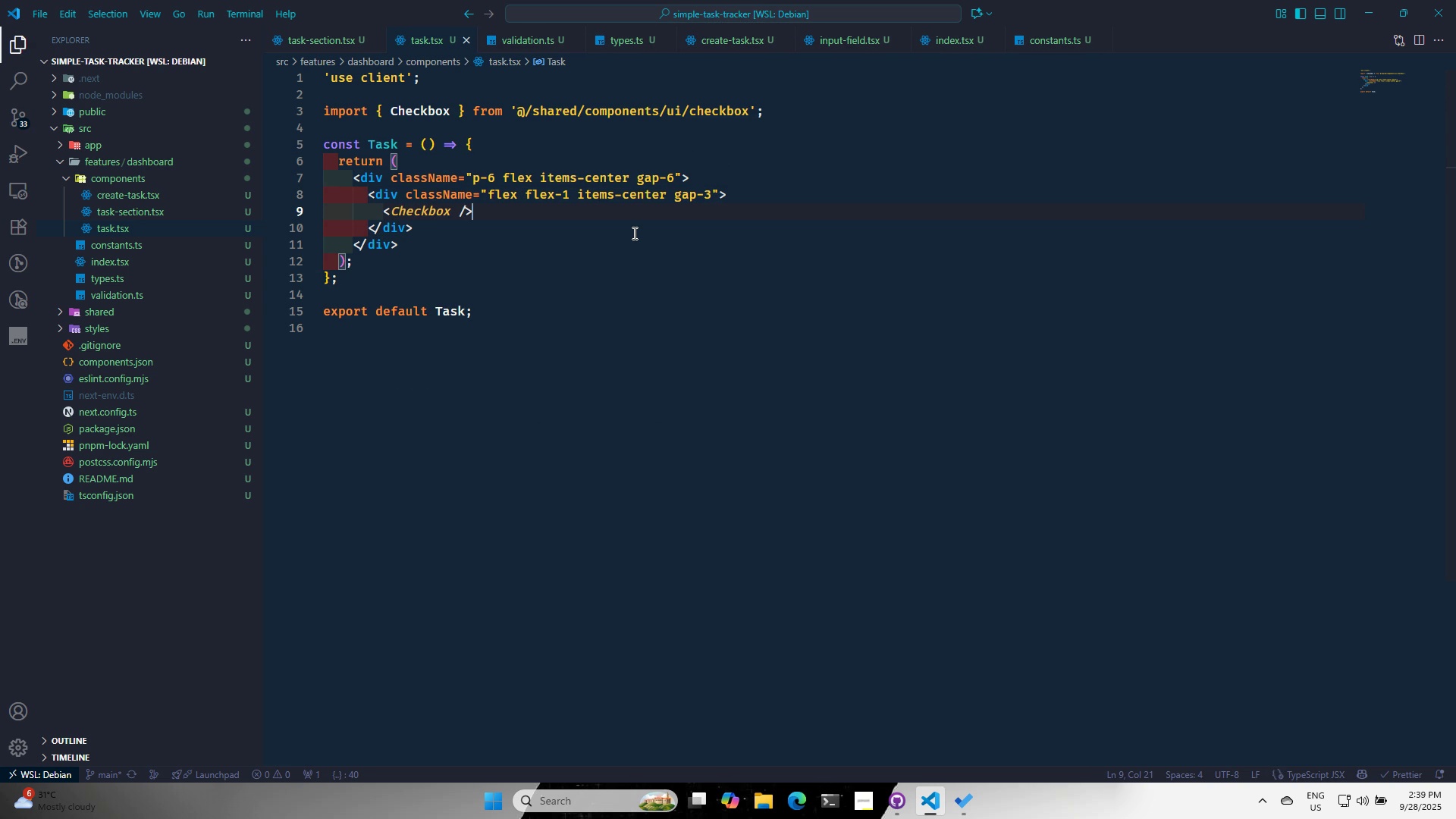 
key(Control+S)
 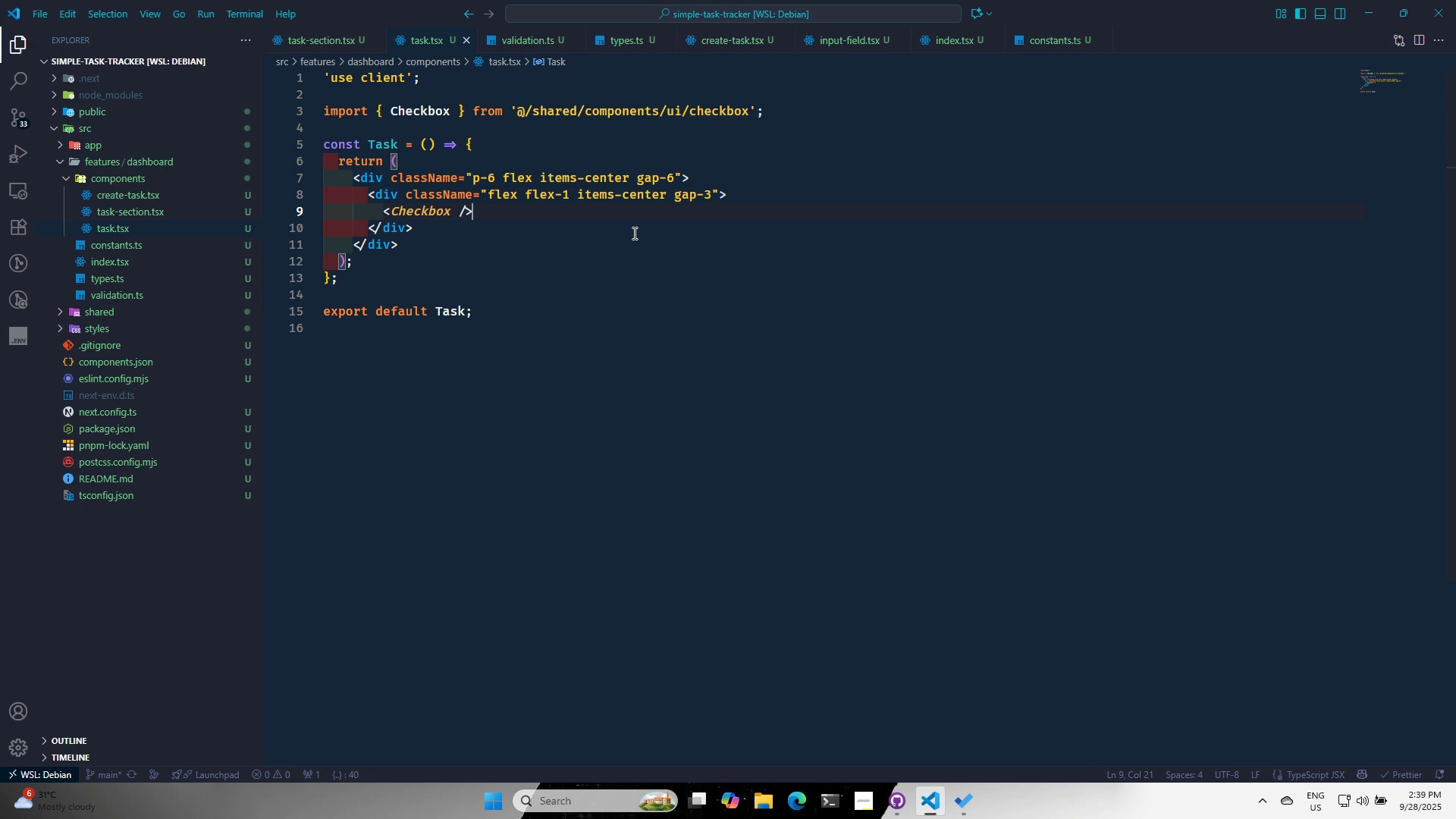 
key(Control+S)
 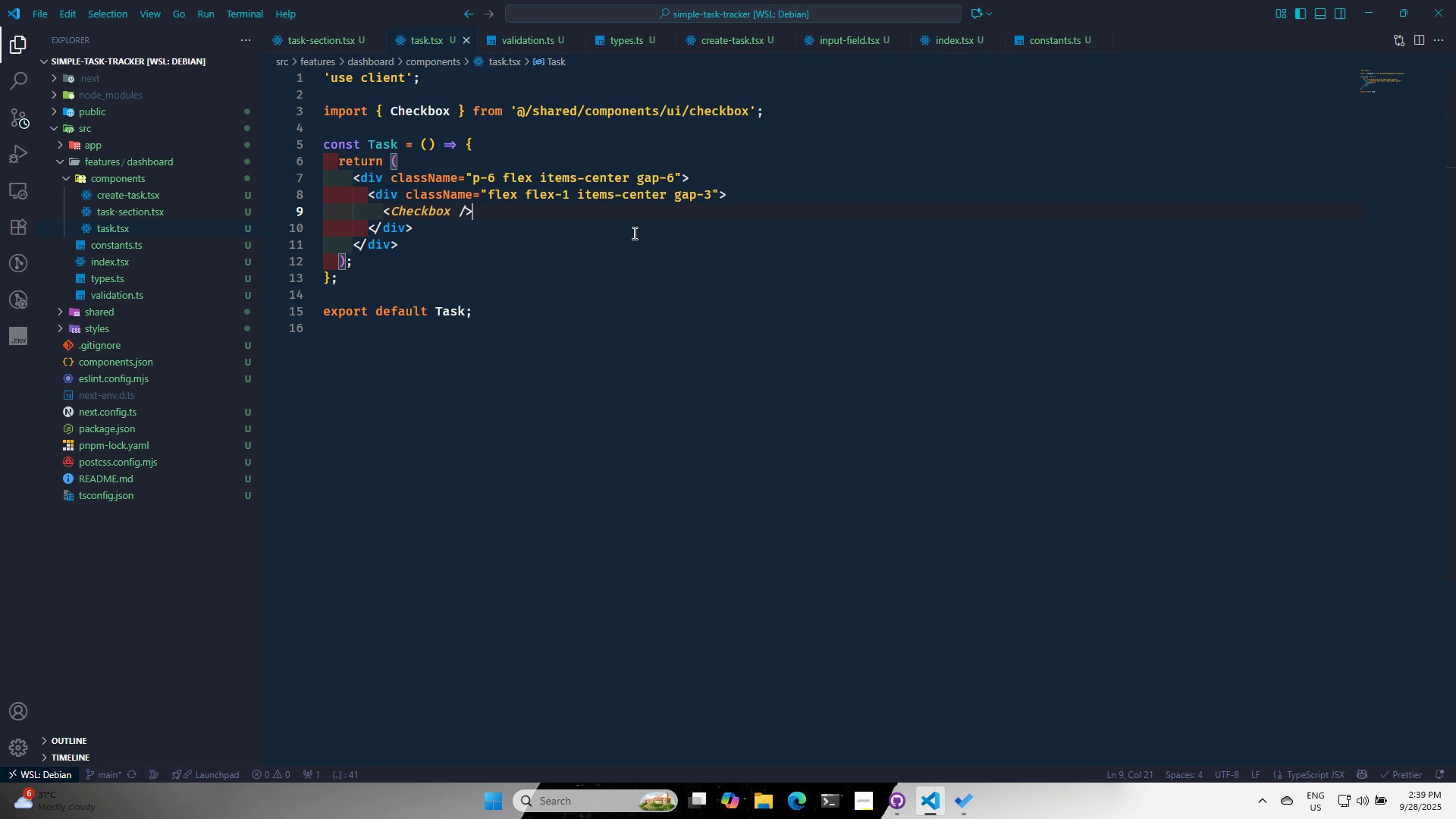 
key(Alt+AltLeft)
 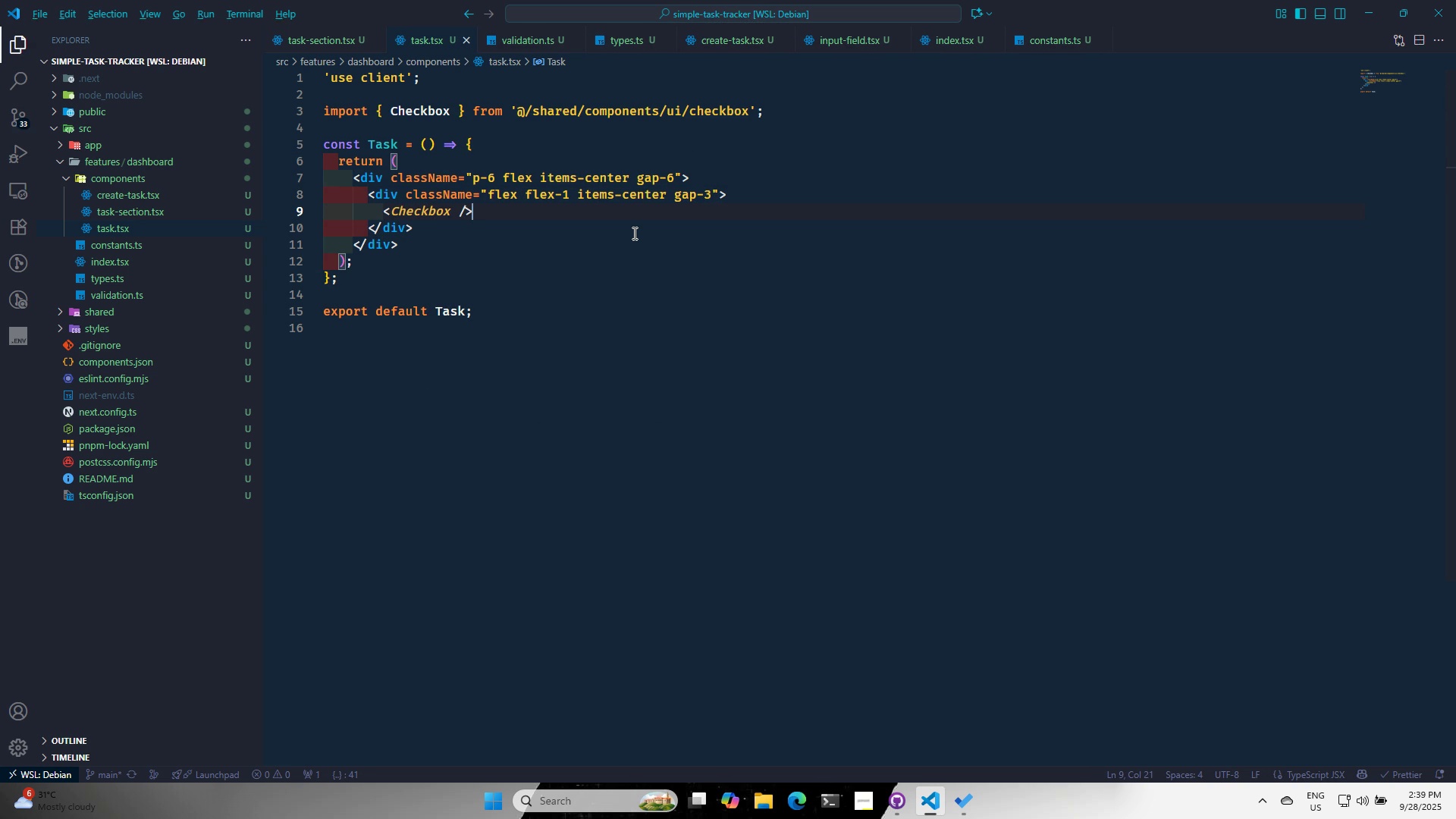 
key(Alt+Tab)
 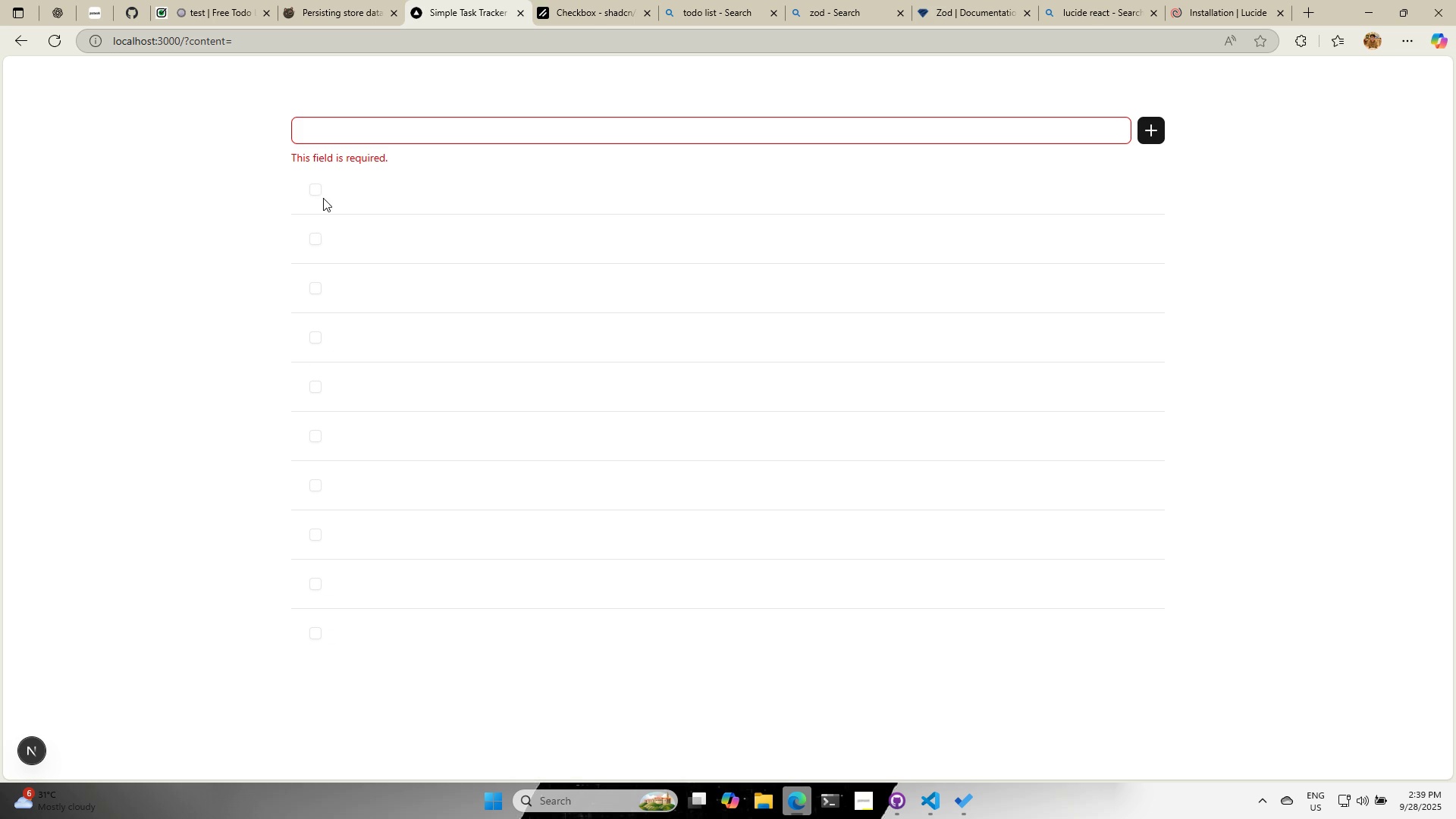 
left_click([319, 193])
 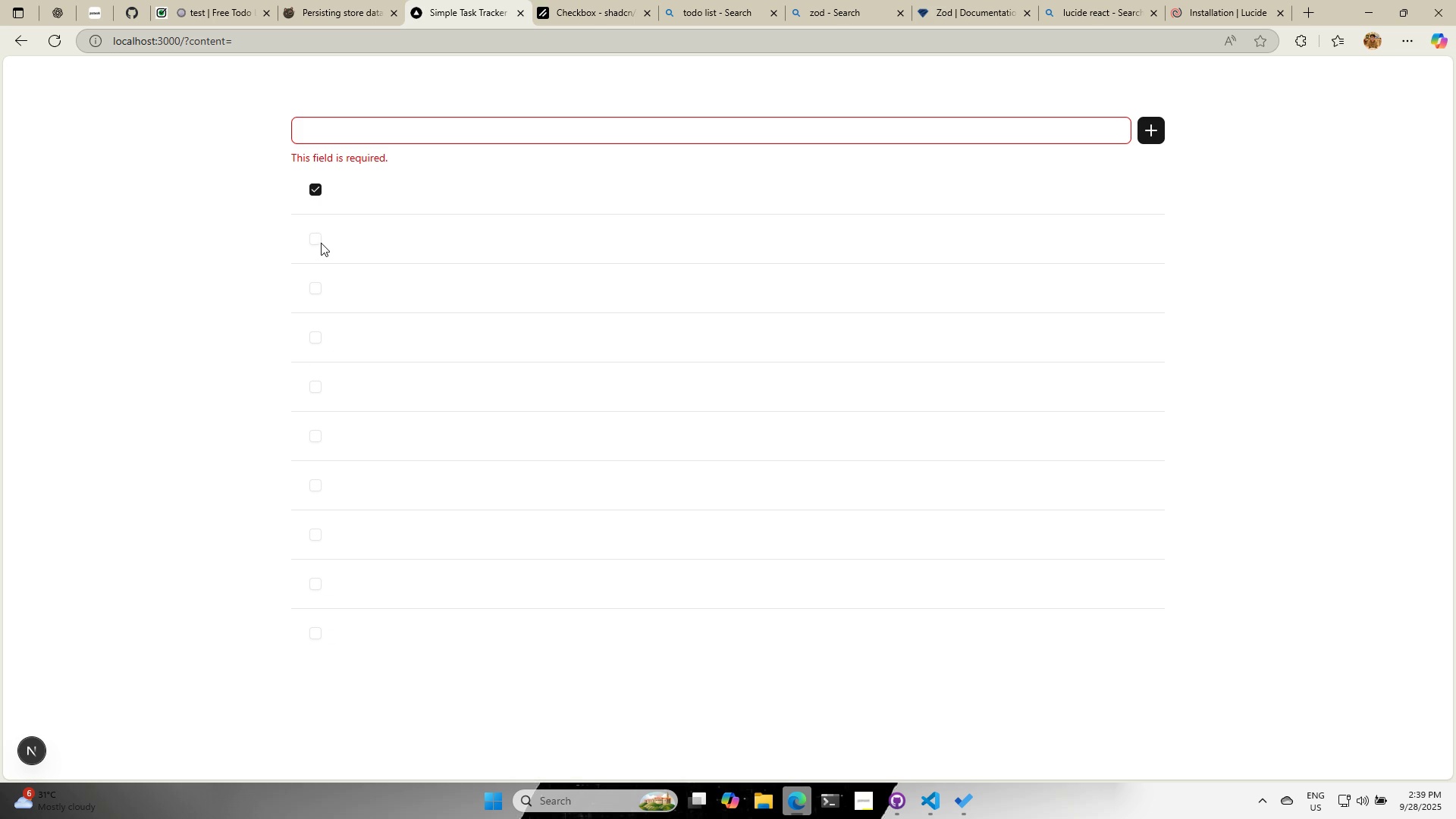 
left_click([321, 243])
 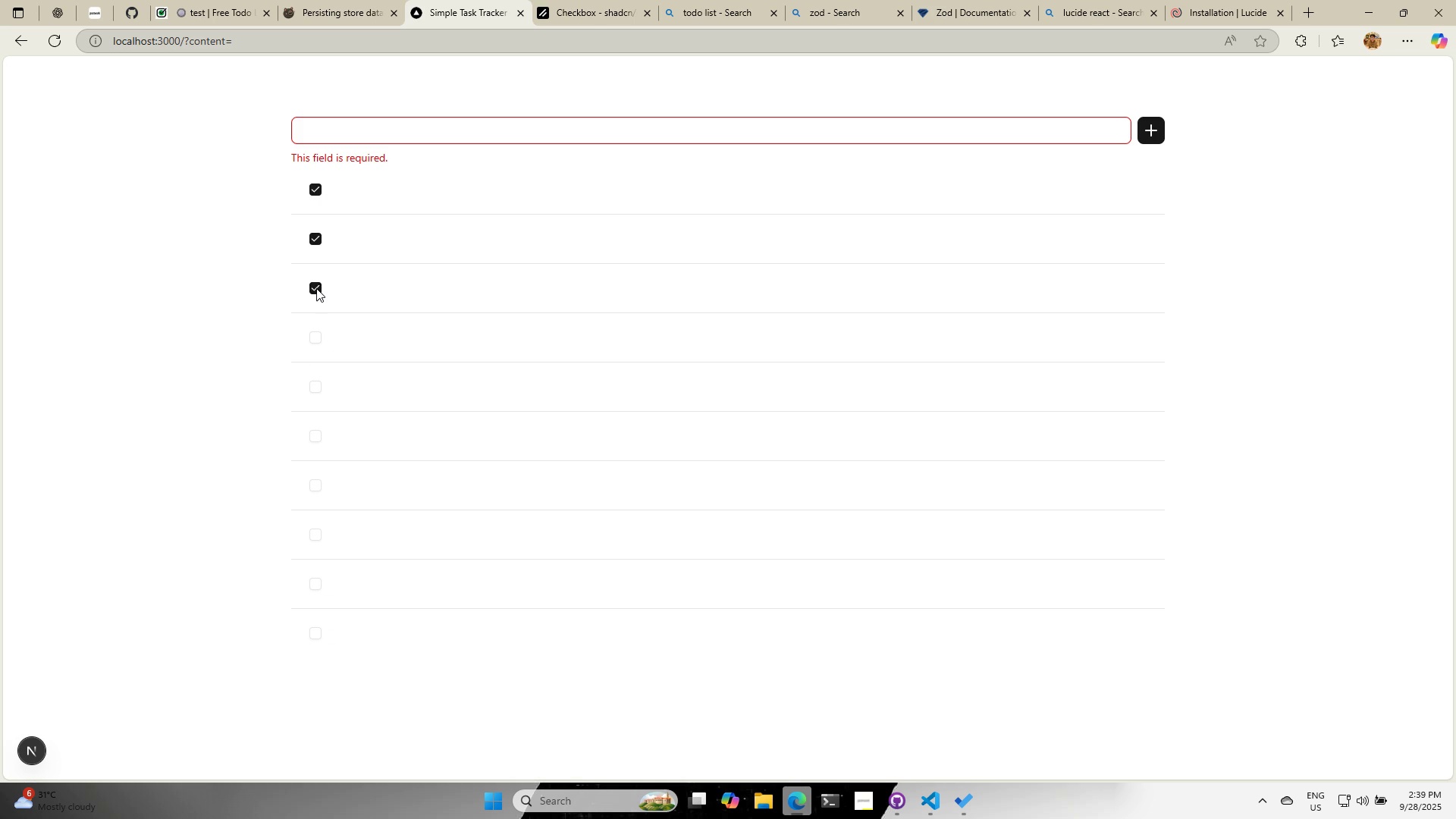 
double_click([316, 288])
 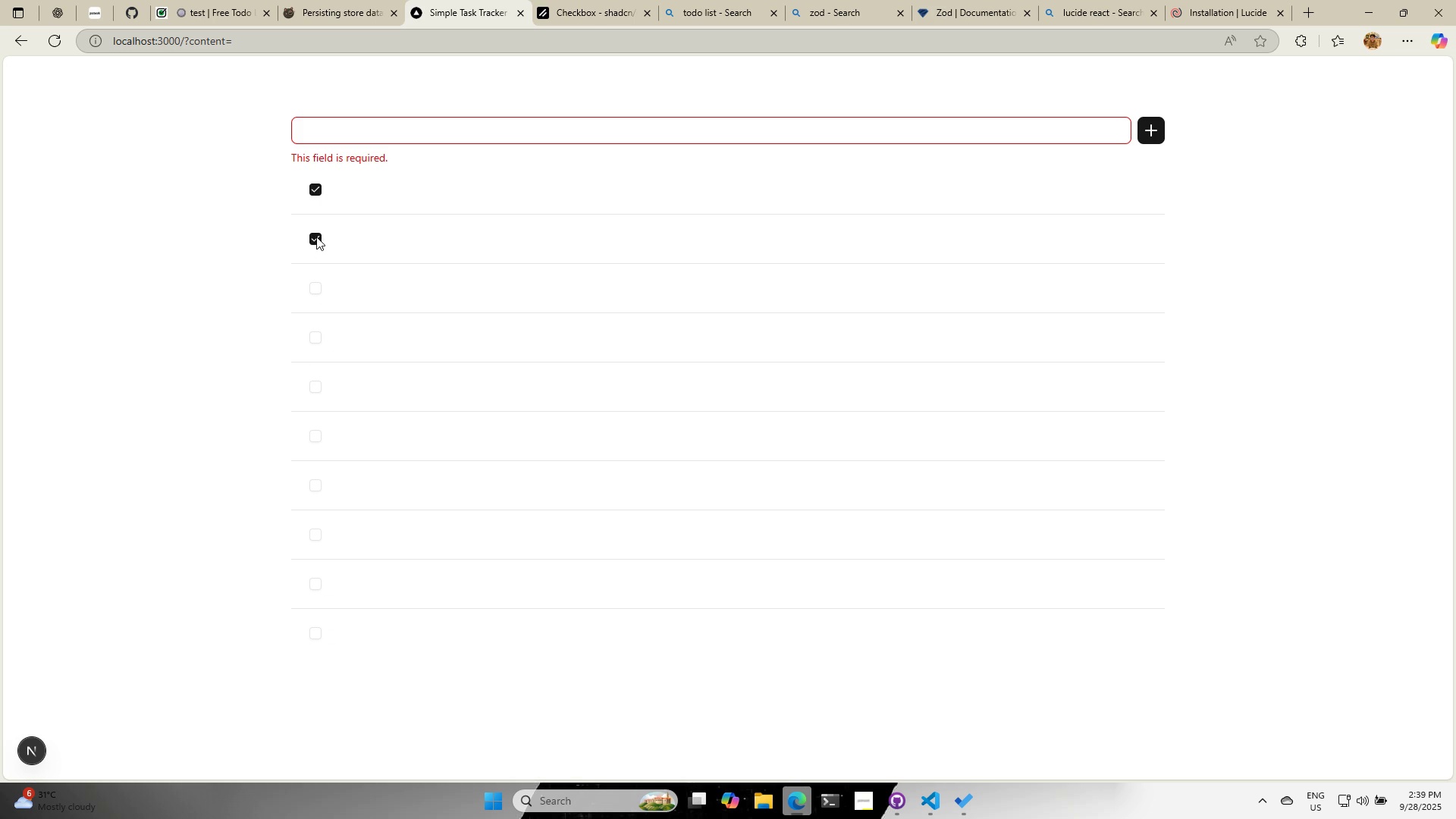 
left_click([316, 237])
 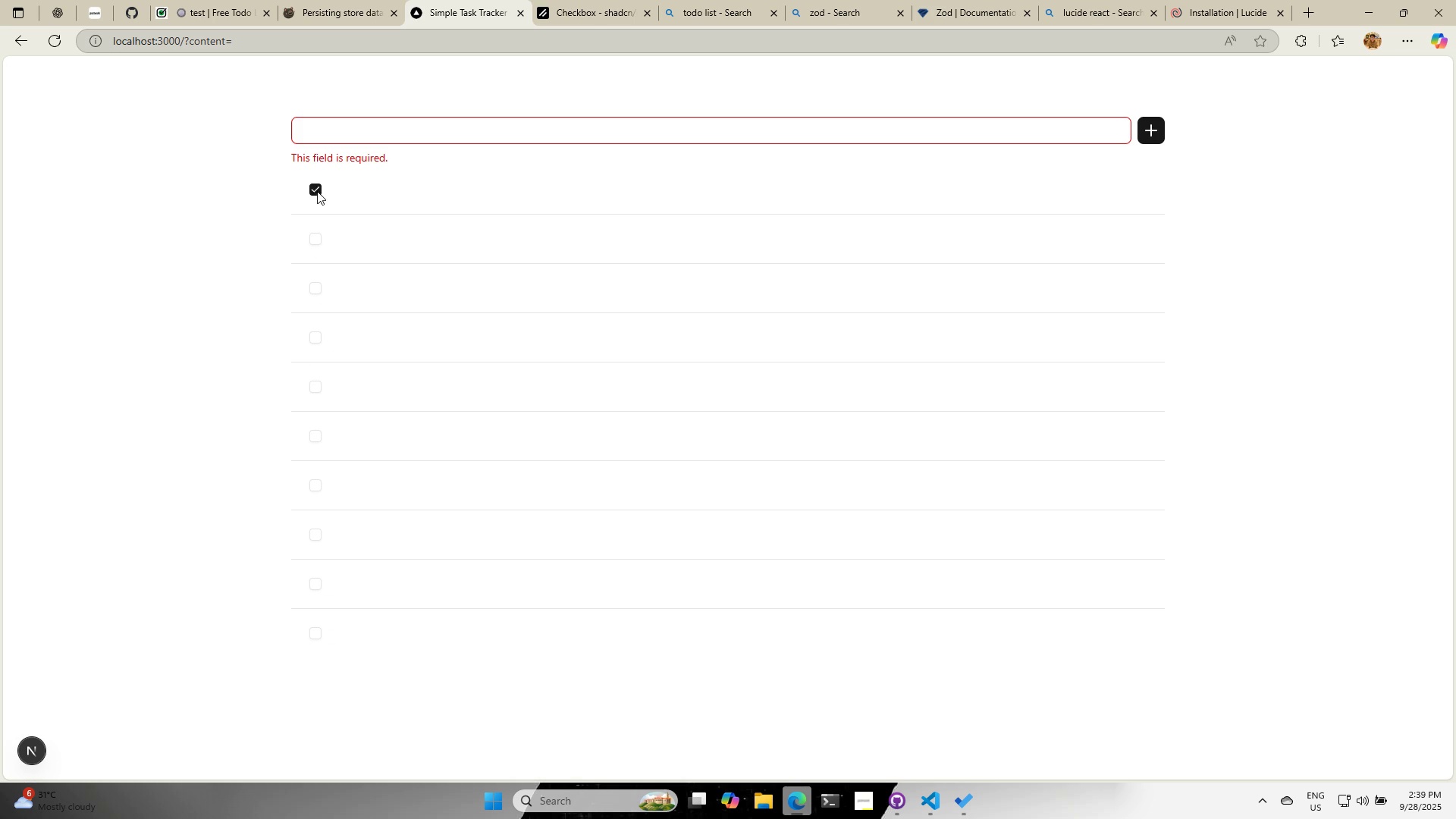 
left_click([317, 191])
 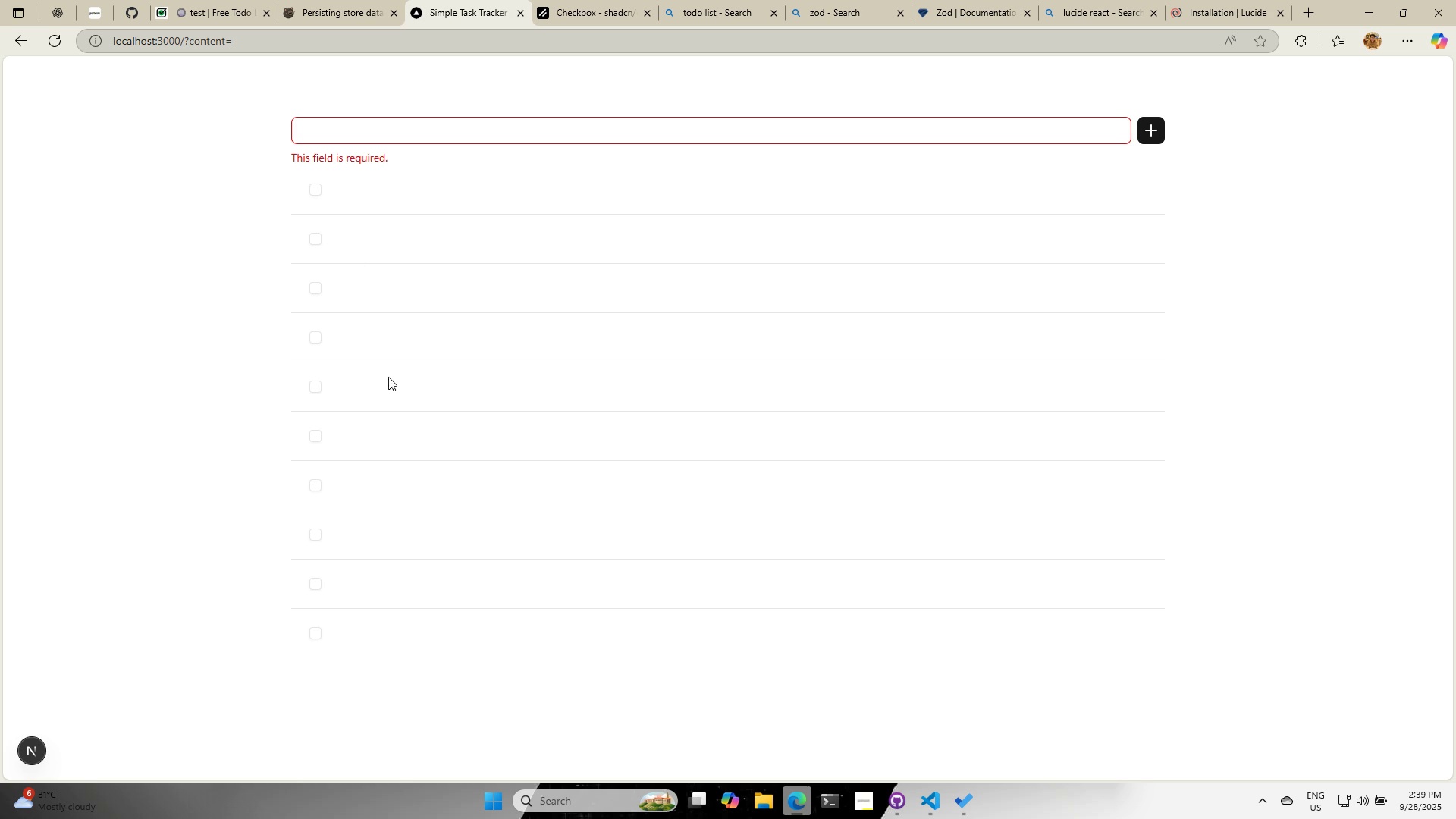 
key(Alt+AltLeft)
 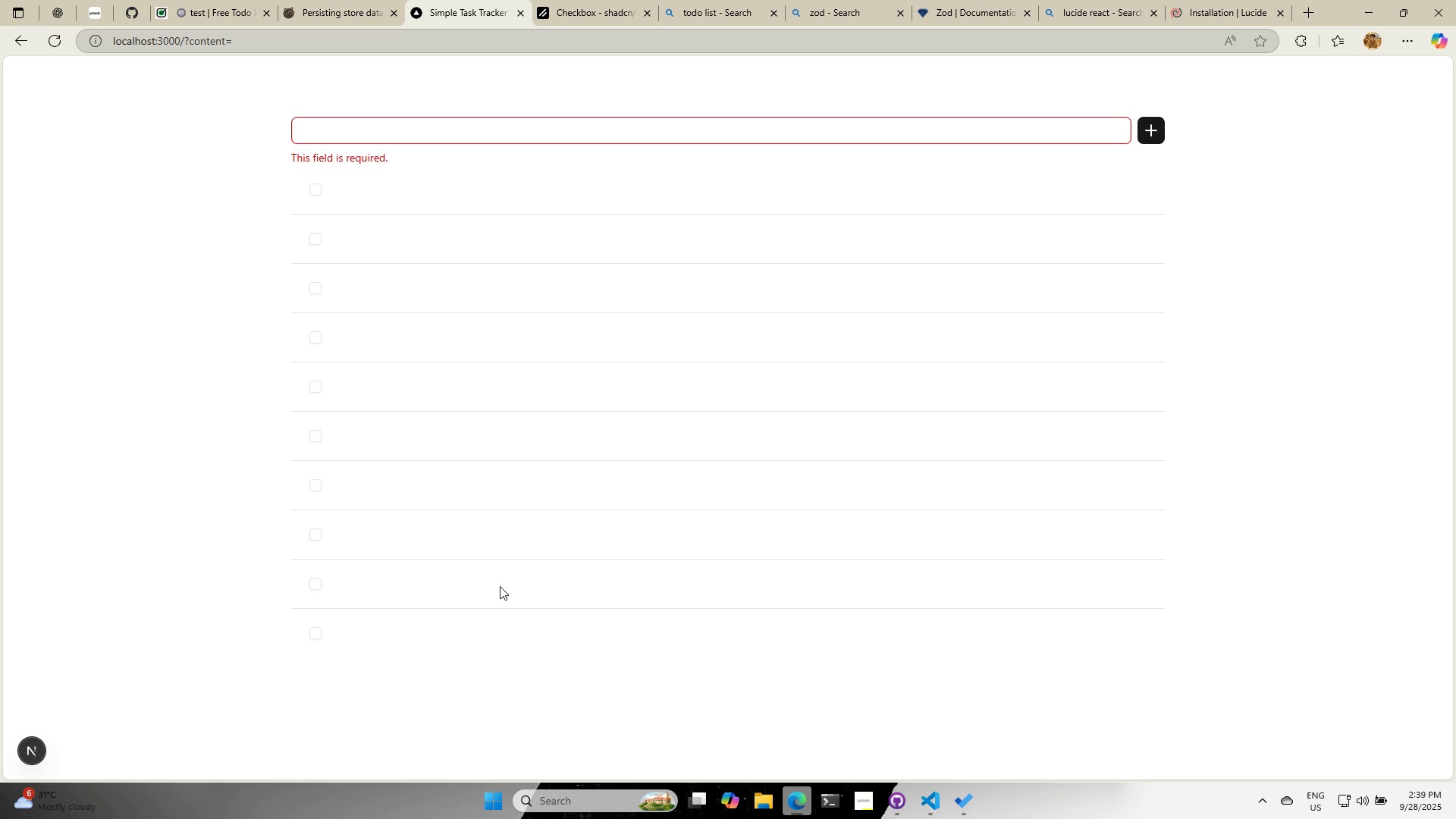 
key(Alt+Tab)
 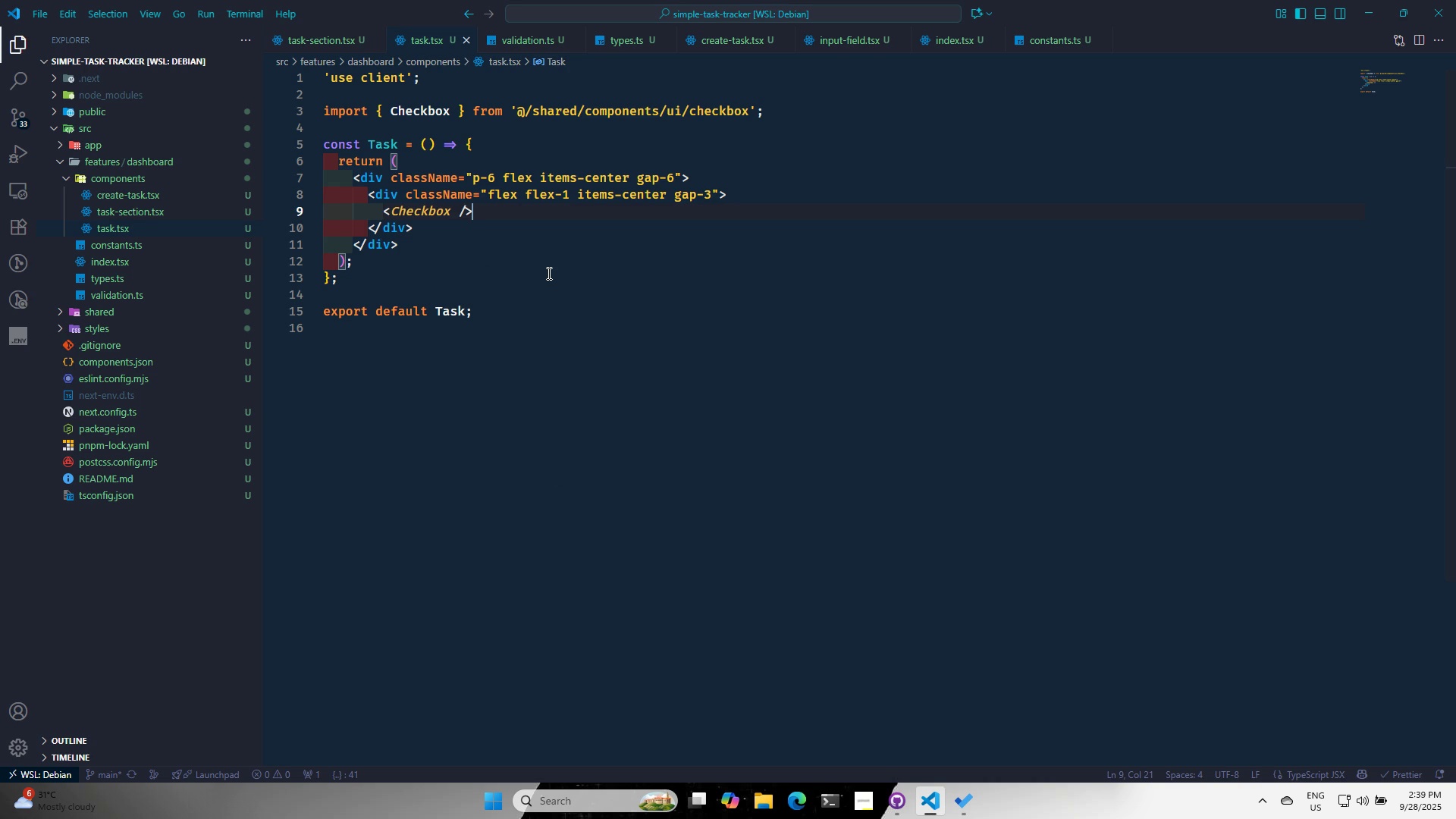 
key(Enter)
 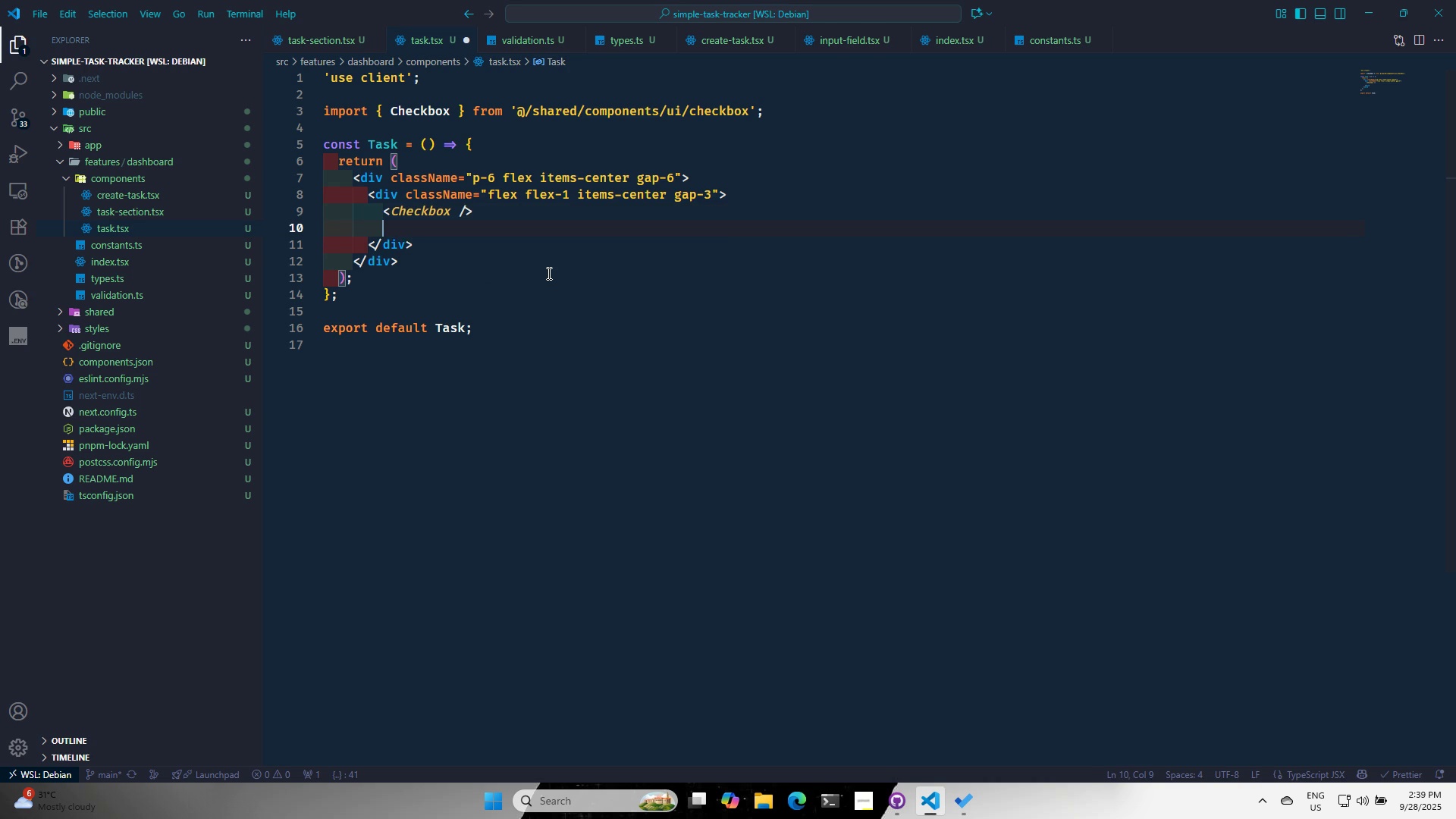 
type(DIV)
 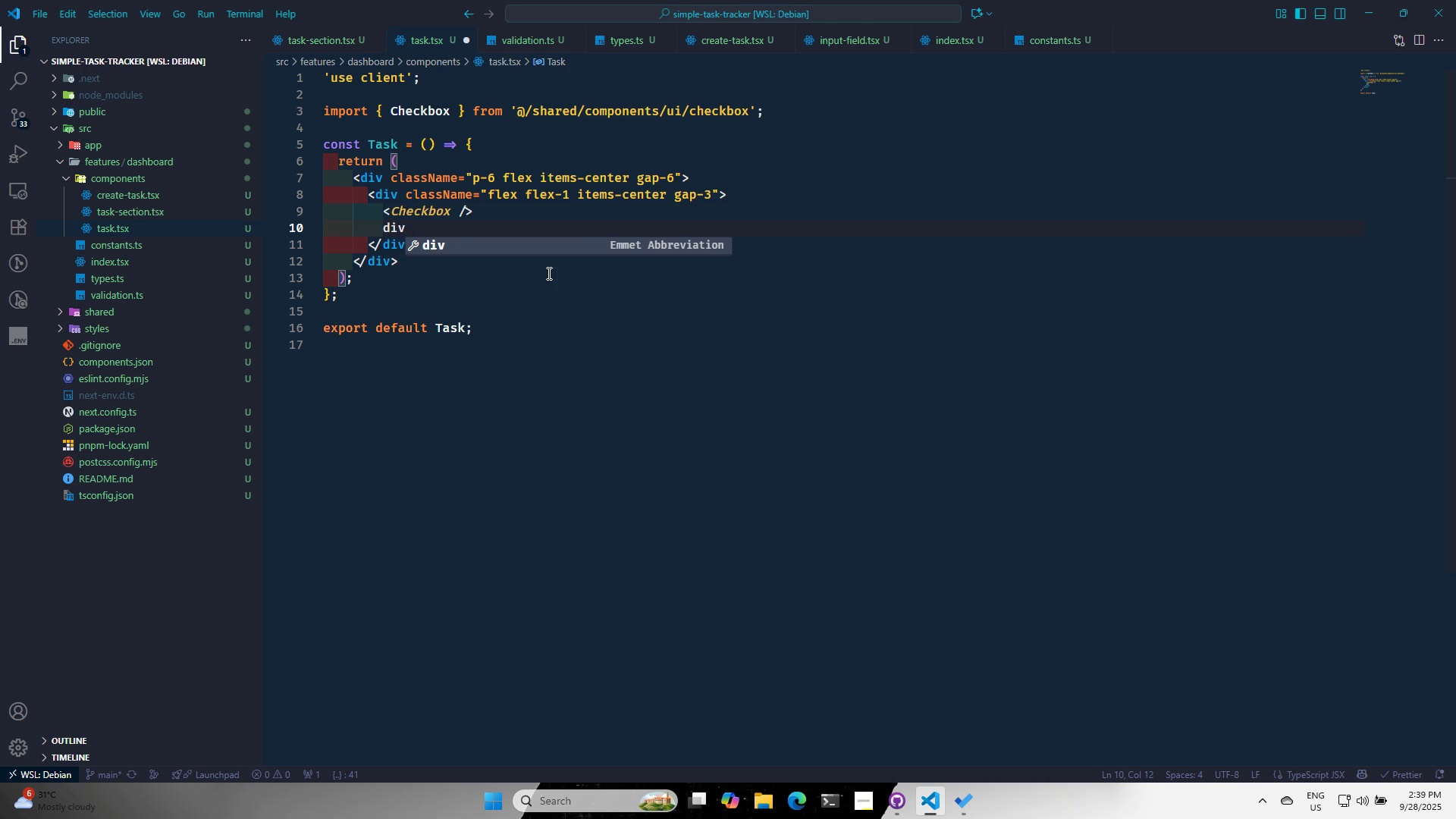 
key(Enter)